 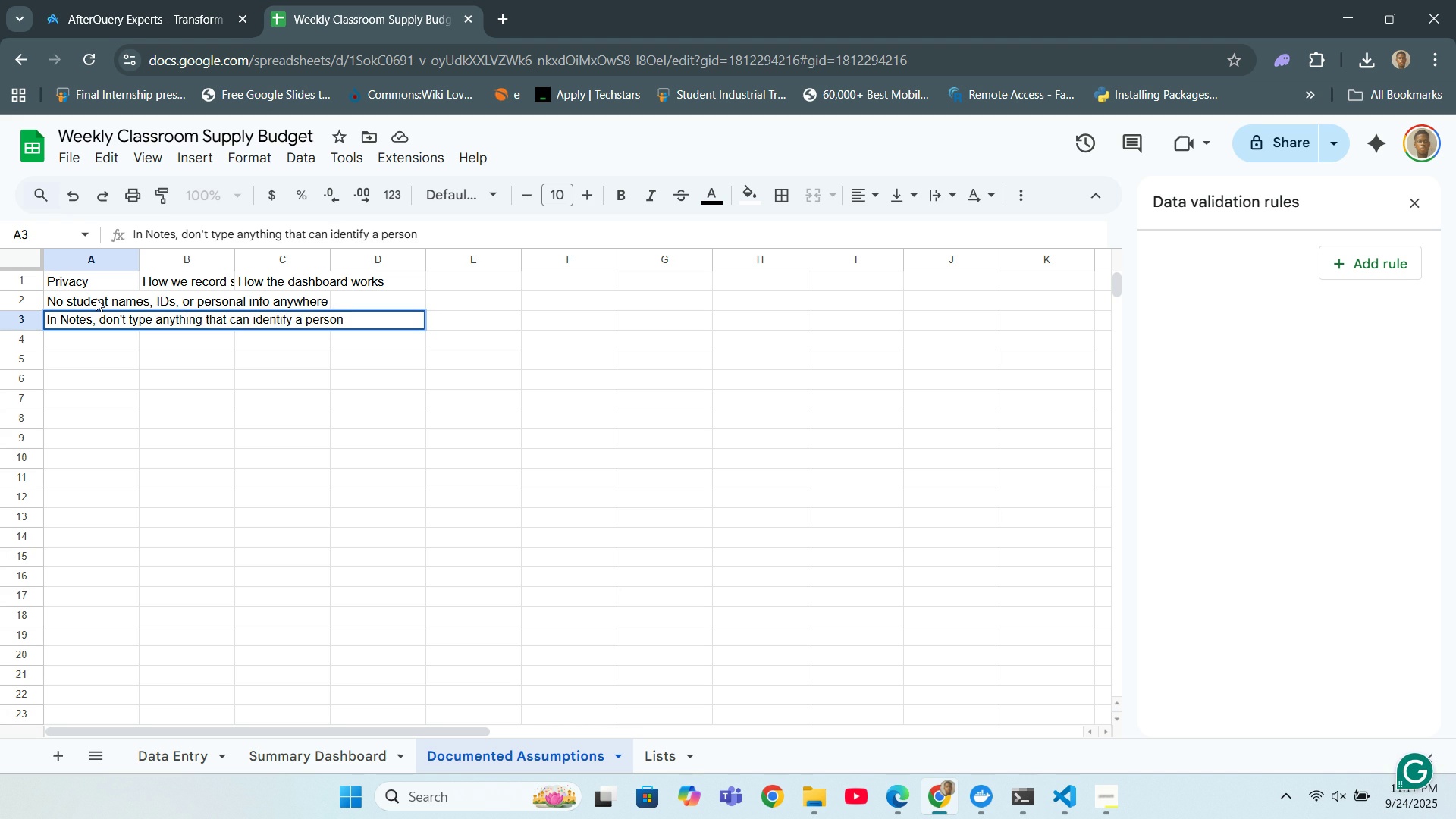 
key(Enter)
 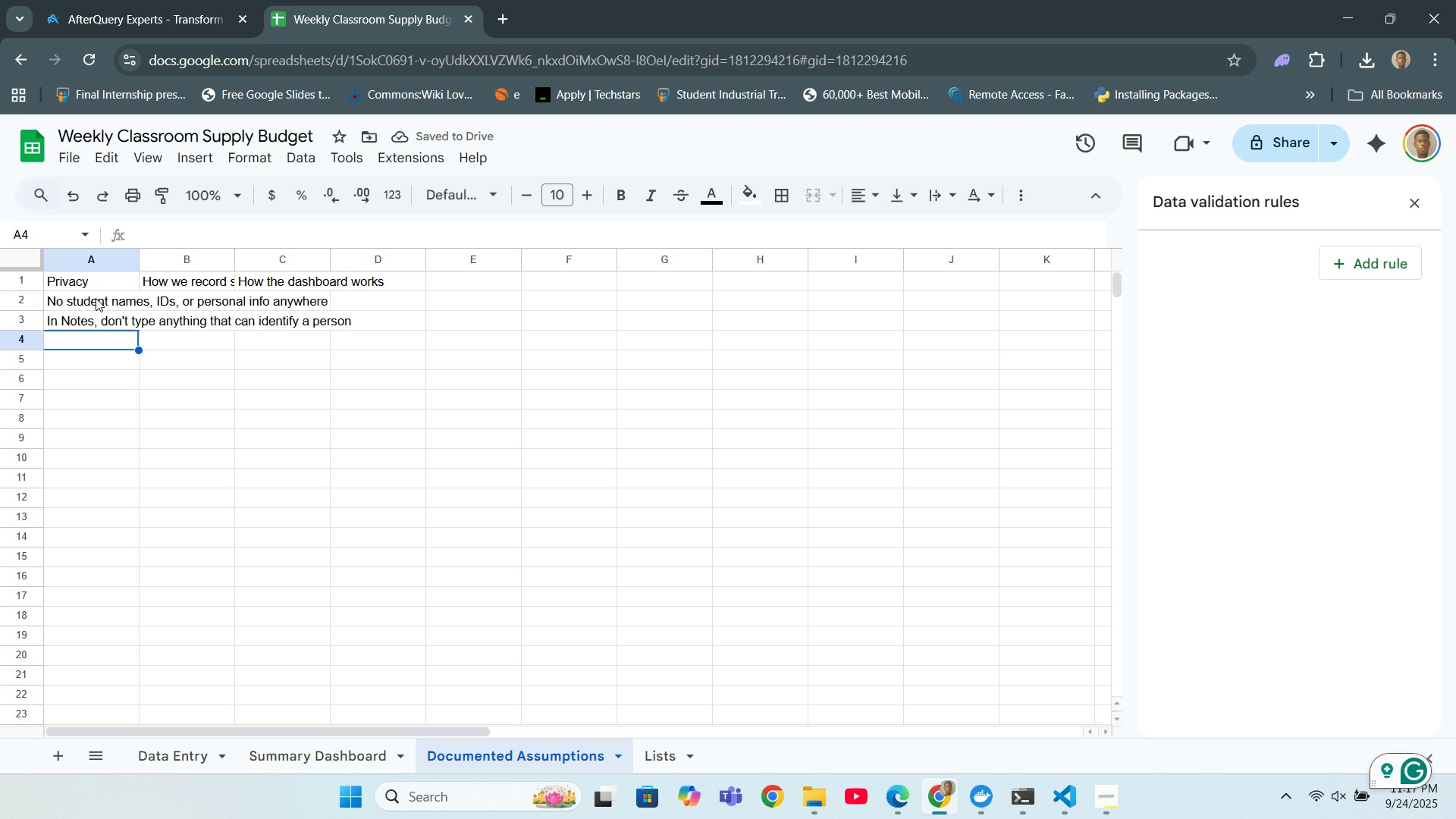 
key(ArrowRight)
 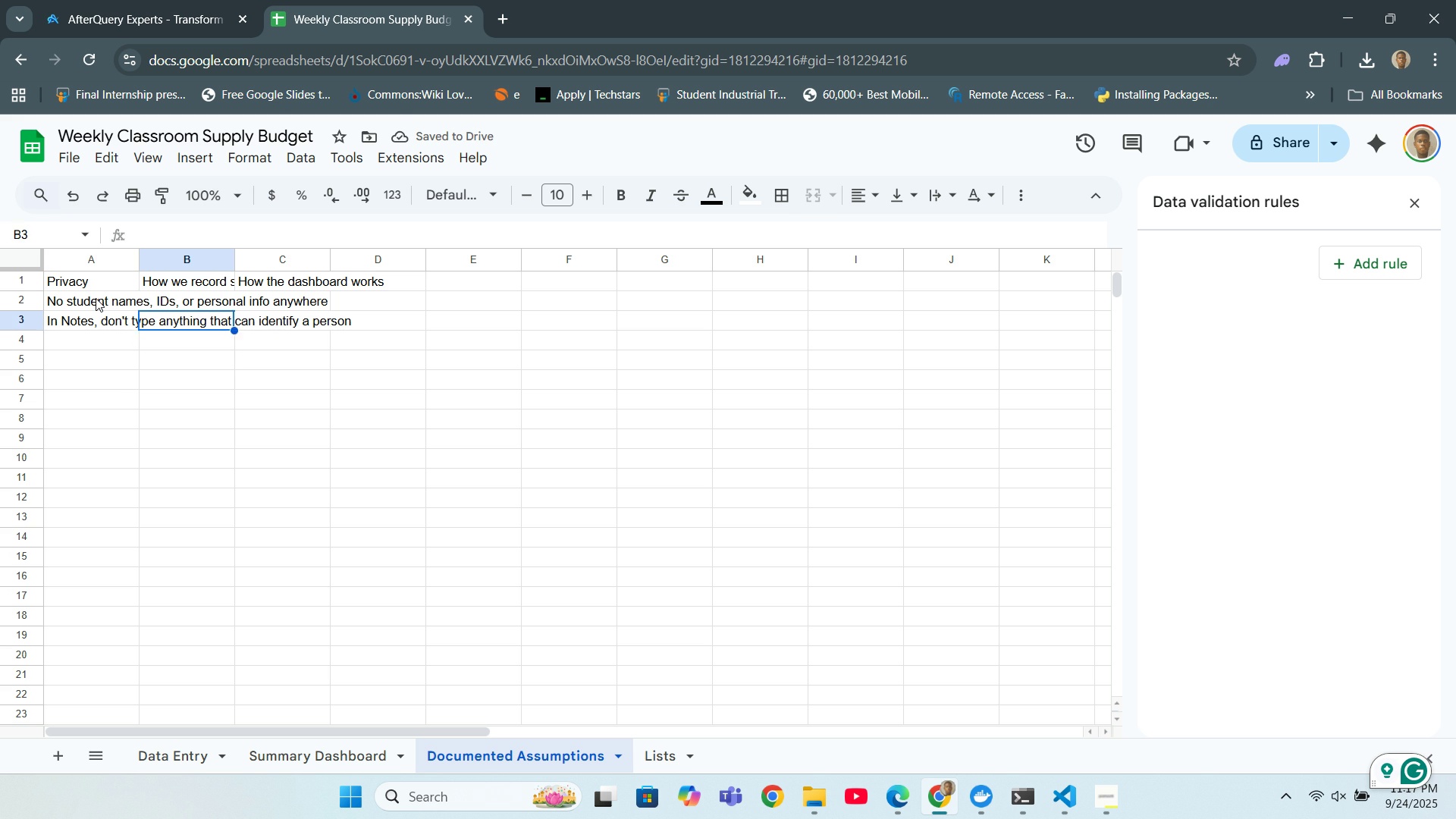 
key(ArrowUp)
 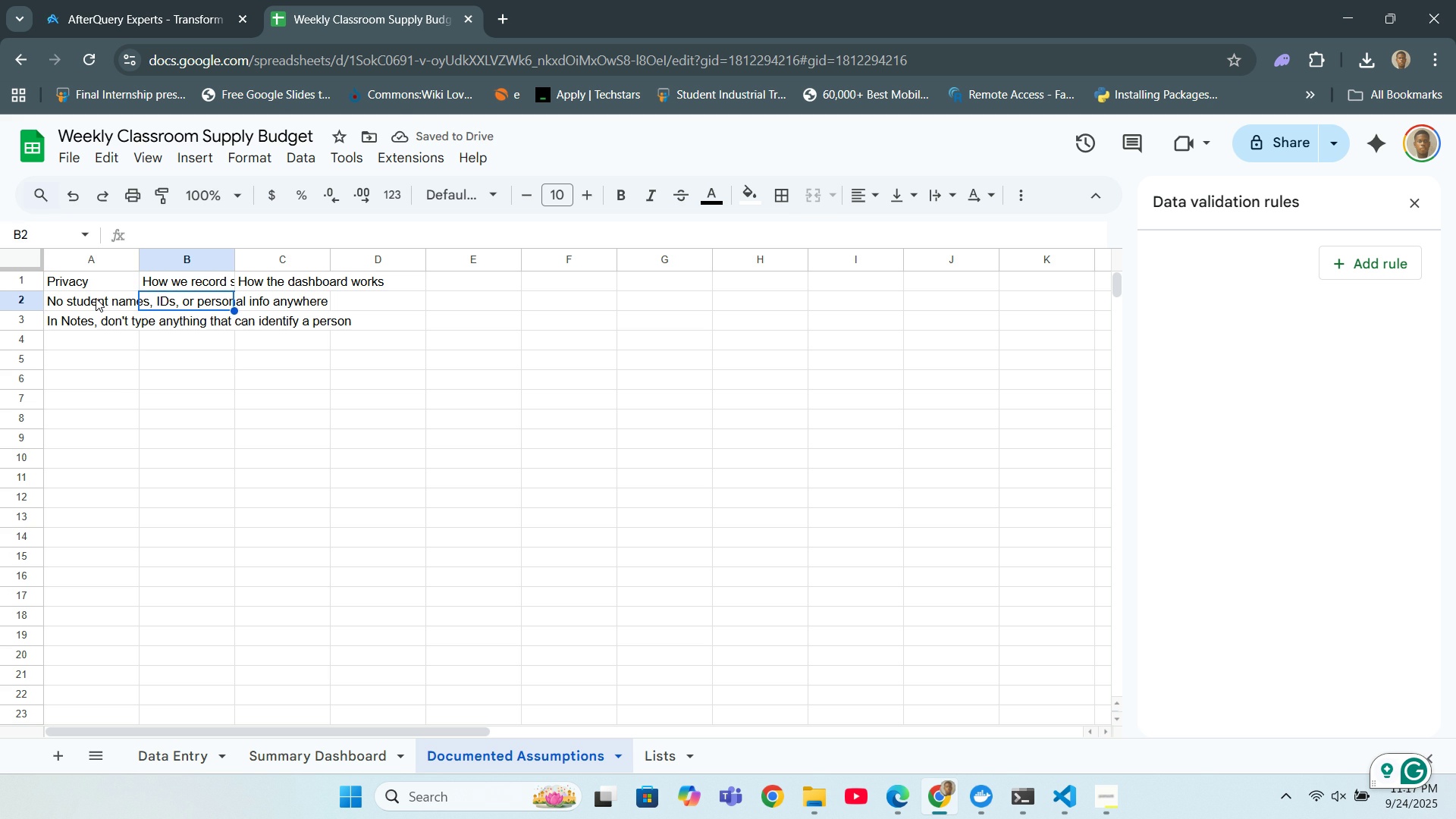 
key(ArrowUp)